 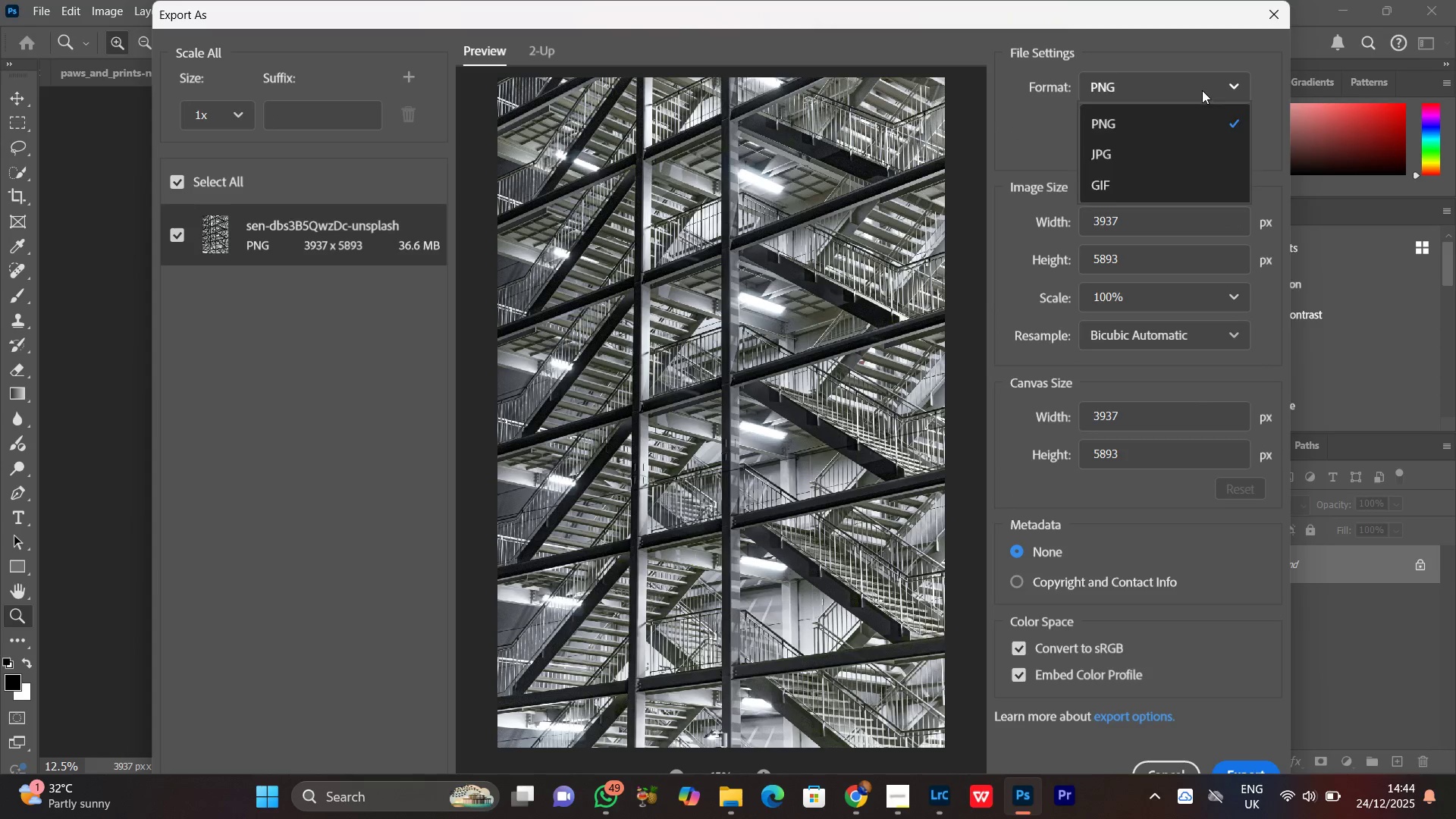 
left_click([1124, 146])
 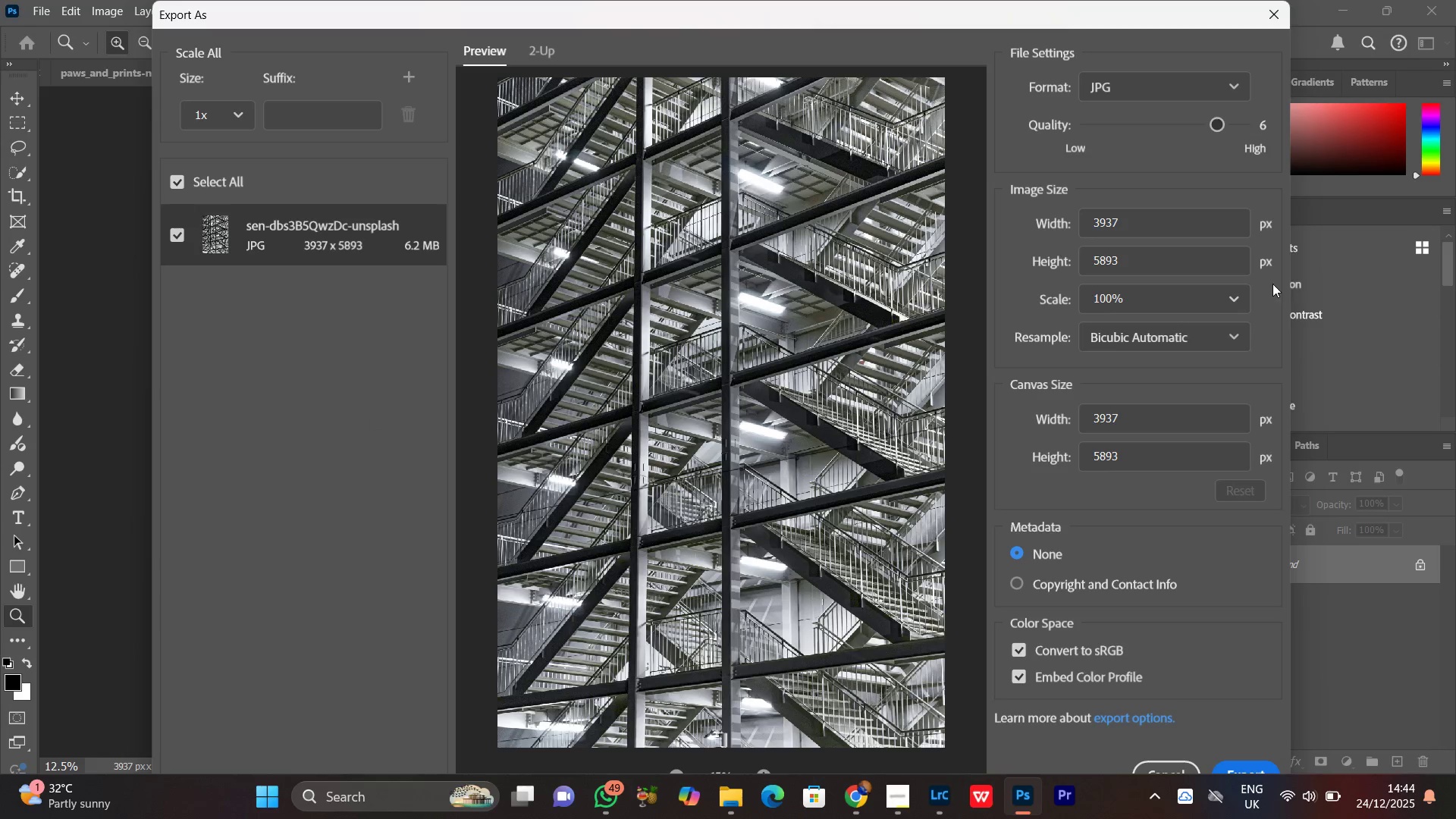 
wait(10.14)
 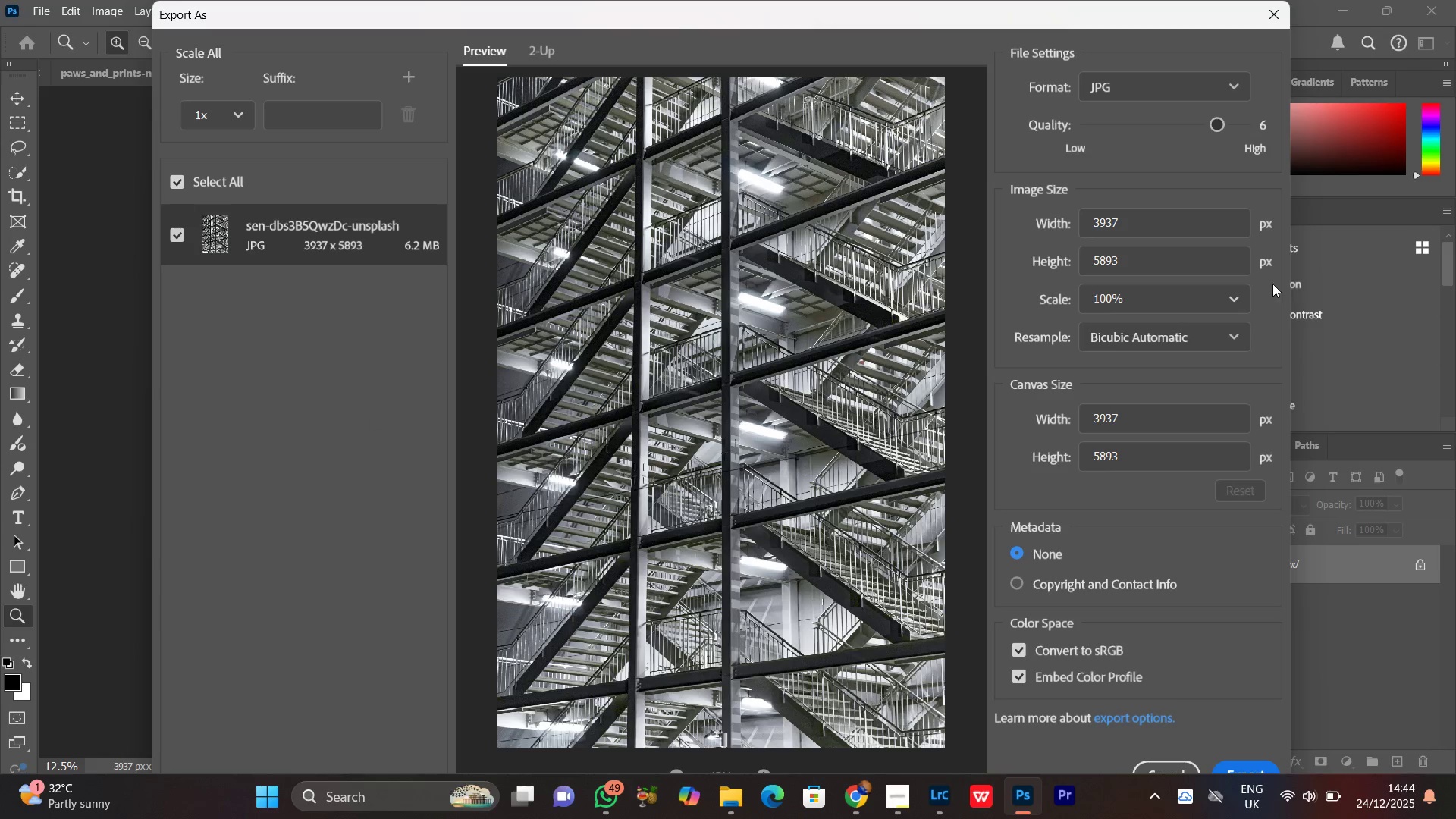 
scroll: coordinate [807, 507], scroll_direction: down, amount: 8.0
 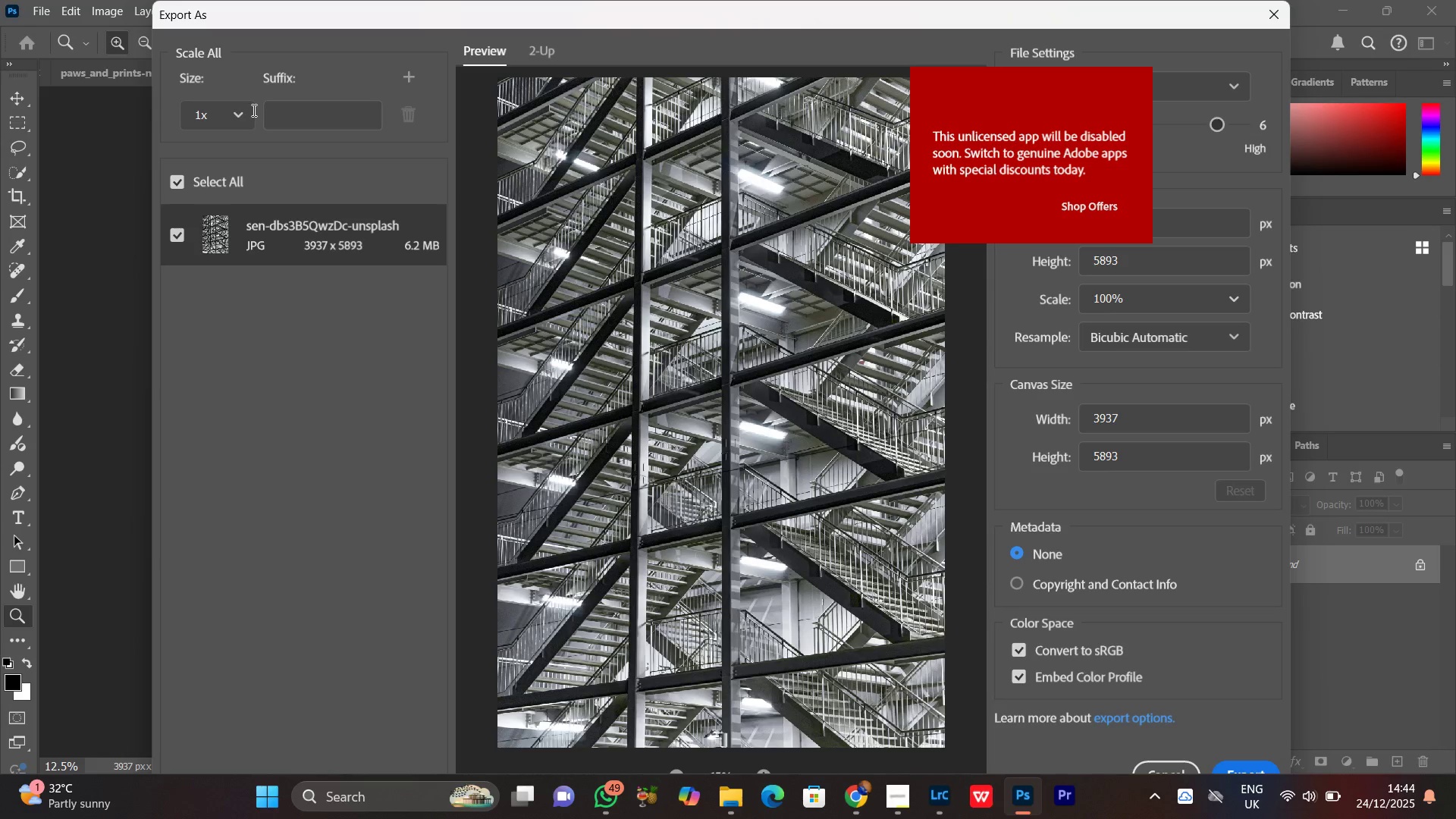 
left_click([307, 114])